 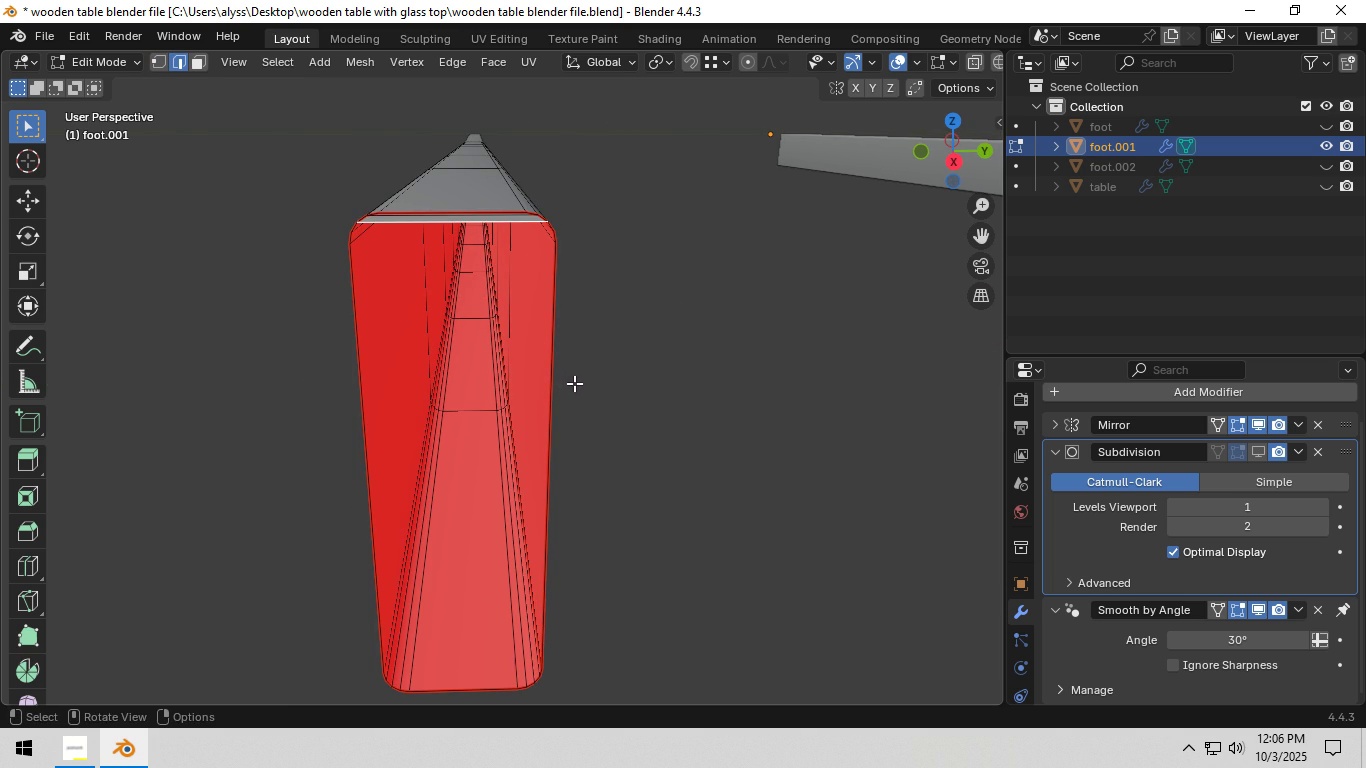 
left_click([562, 358])
 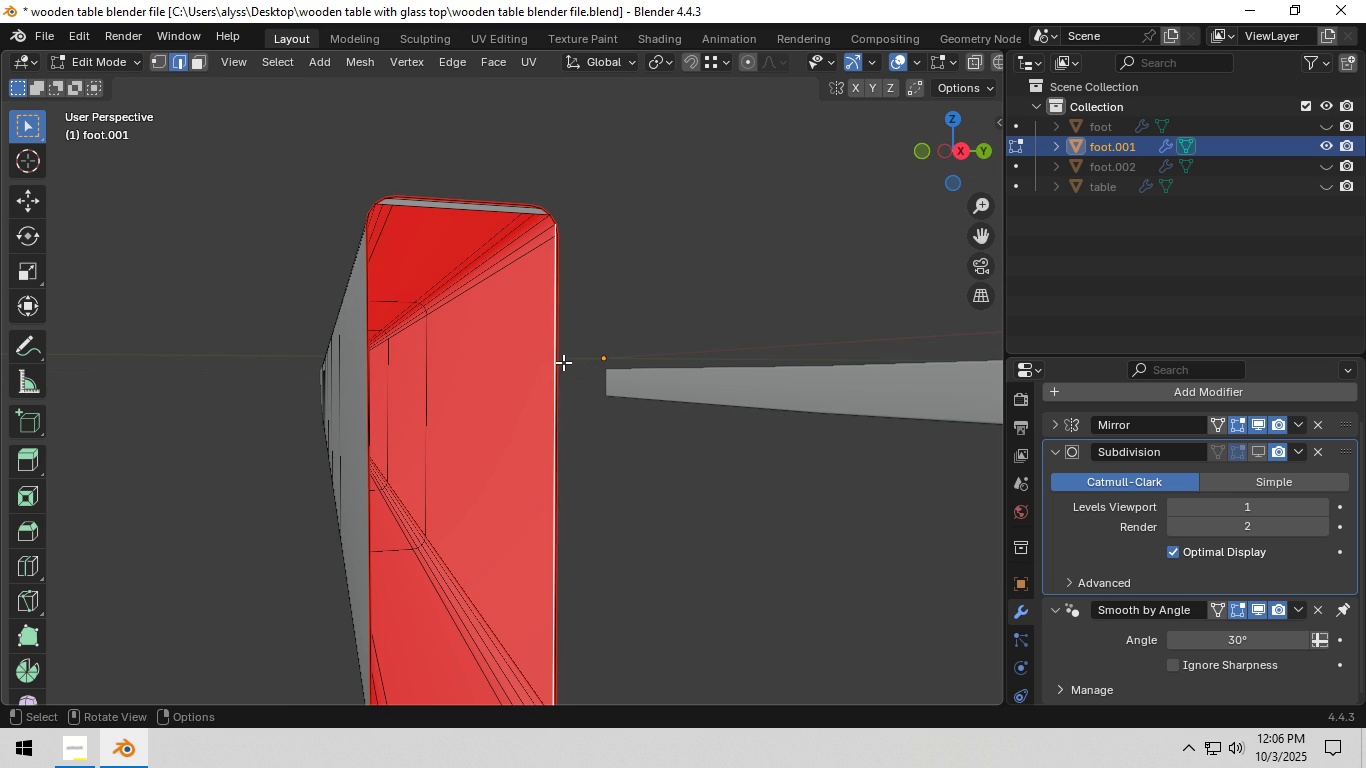 
type(ff)
 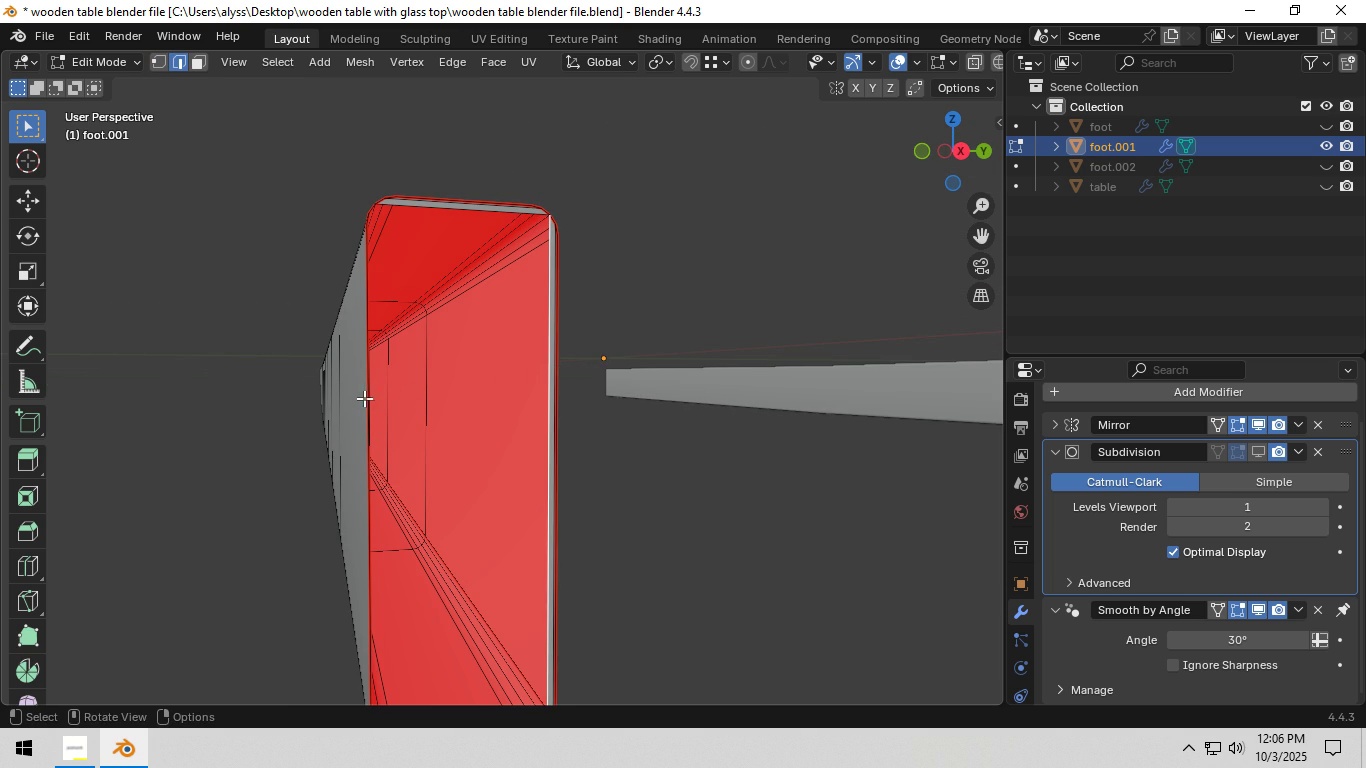 
left_click([369, 398])
 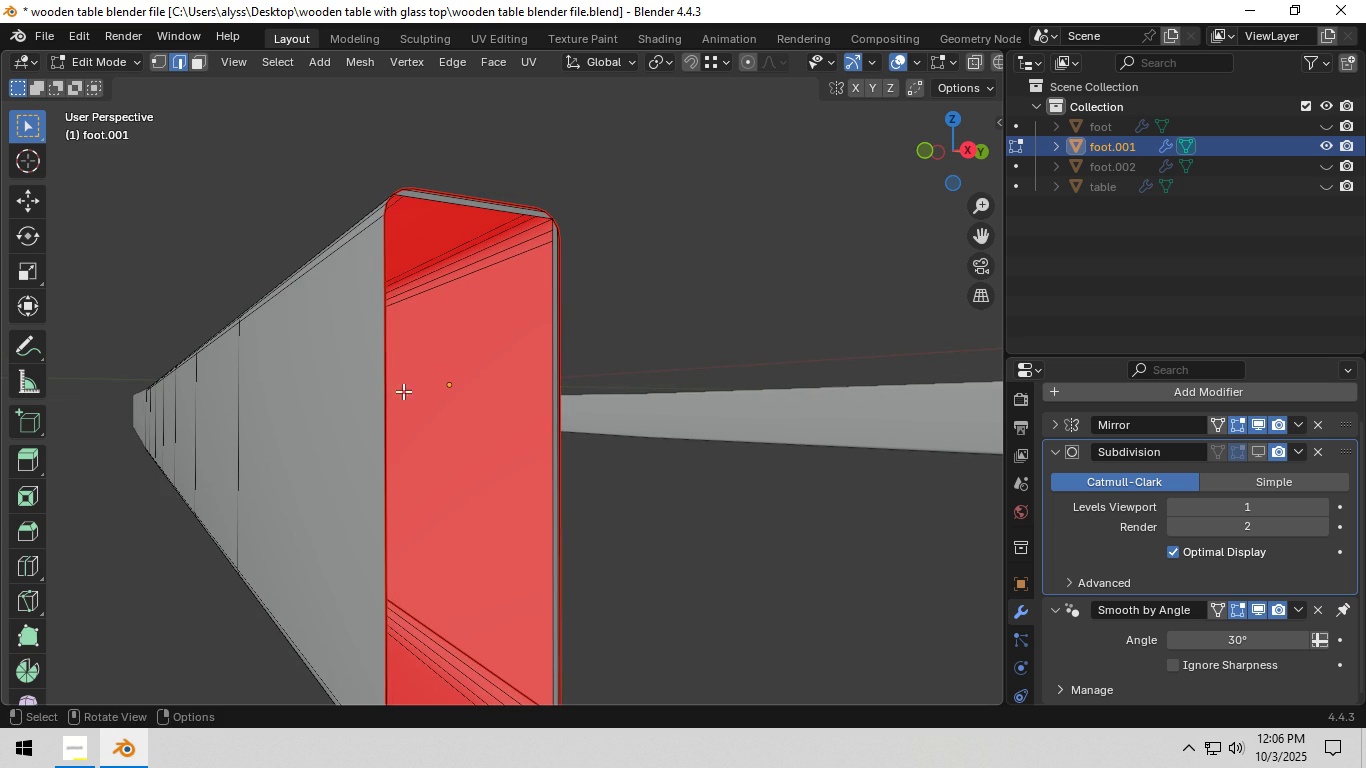 
left_click([380, 394])
 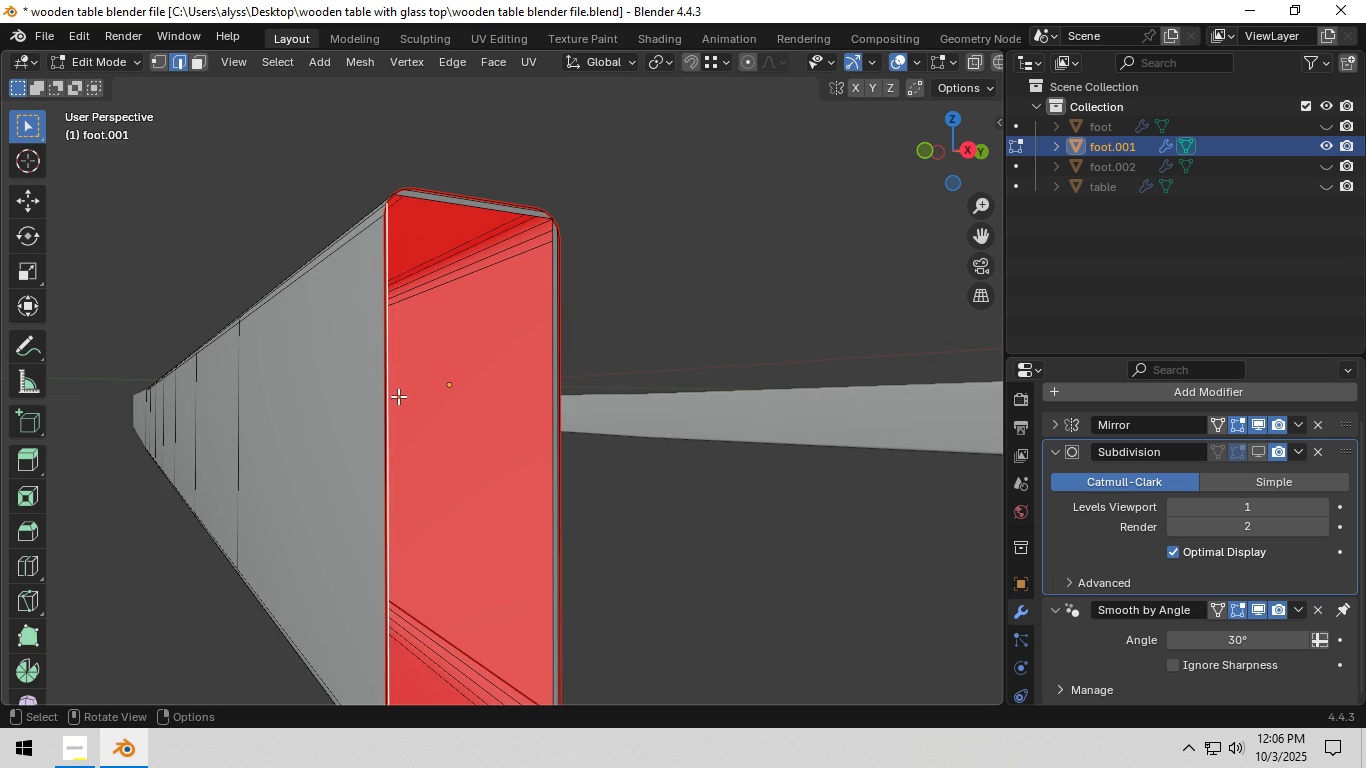 
type(ff)